 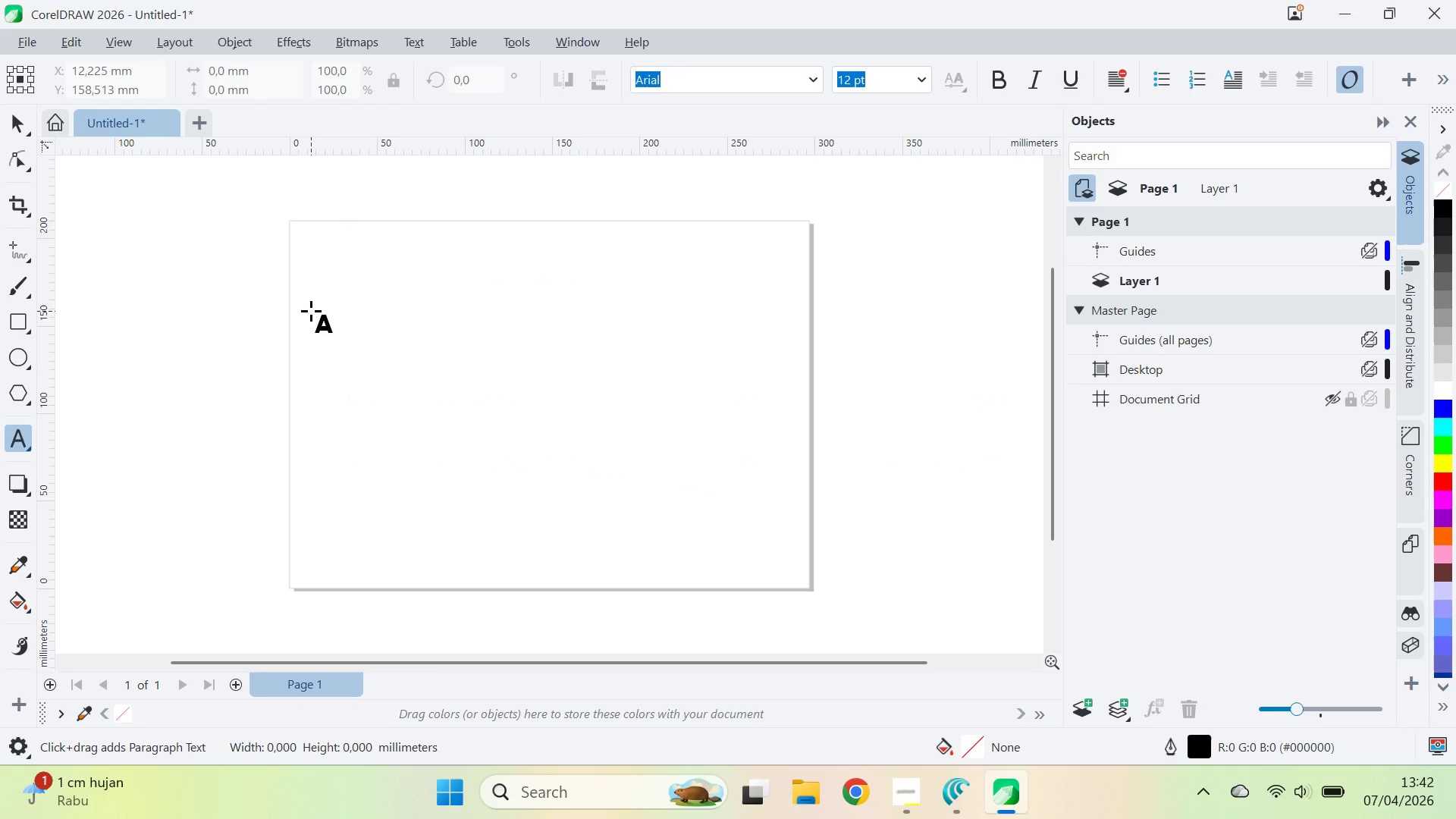 
key(Control+V)
 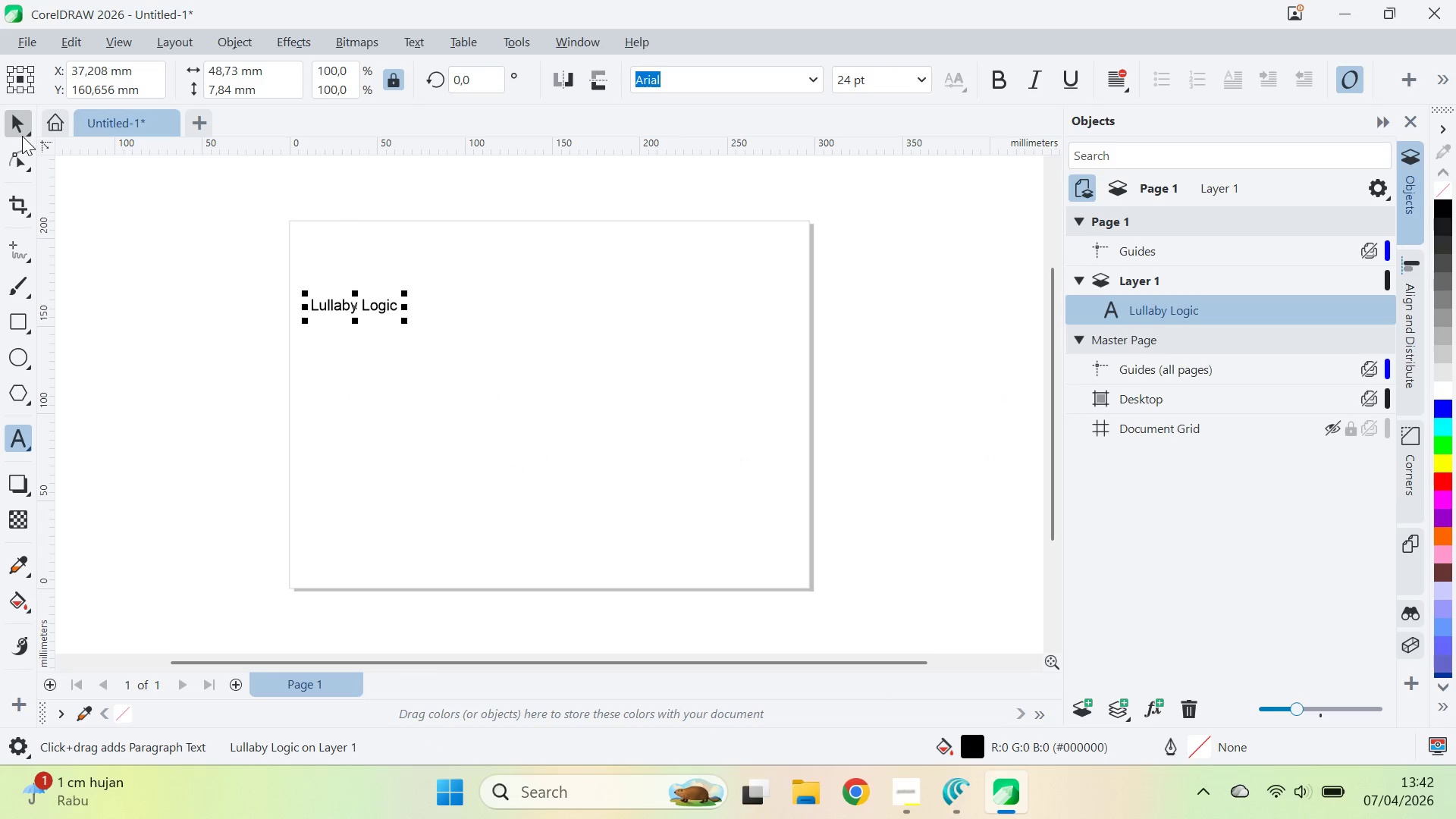 
double_click([717, 311])
 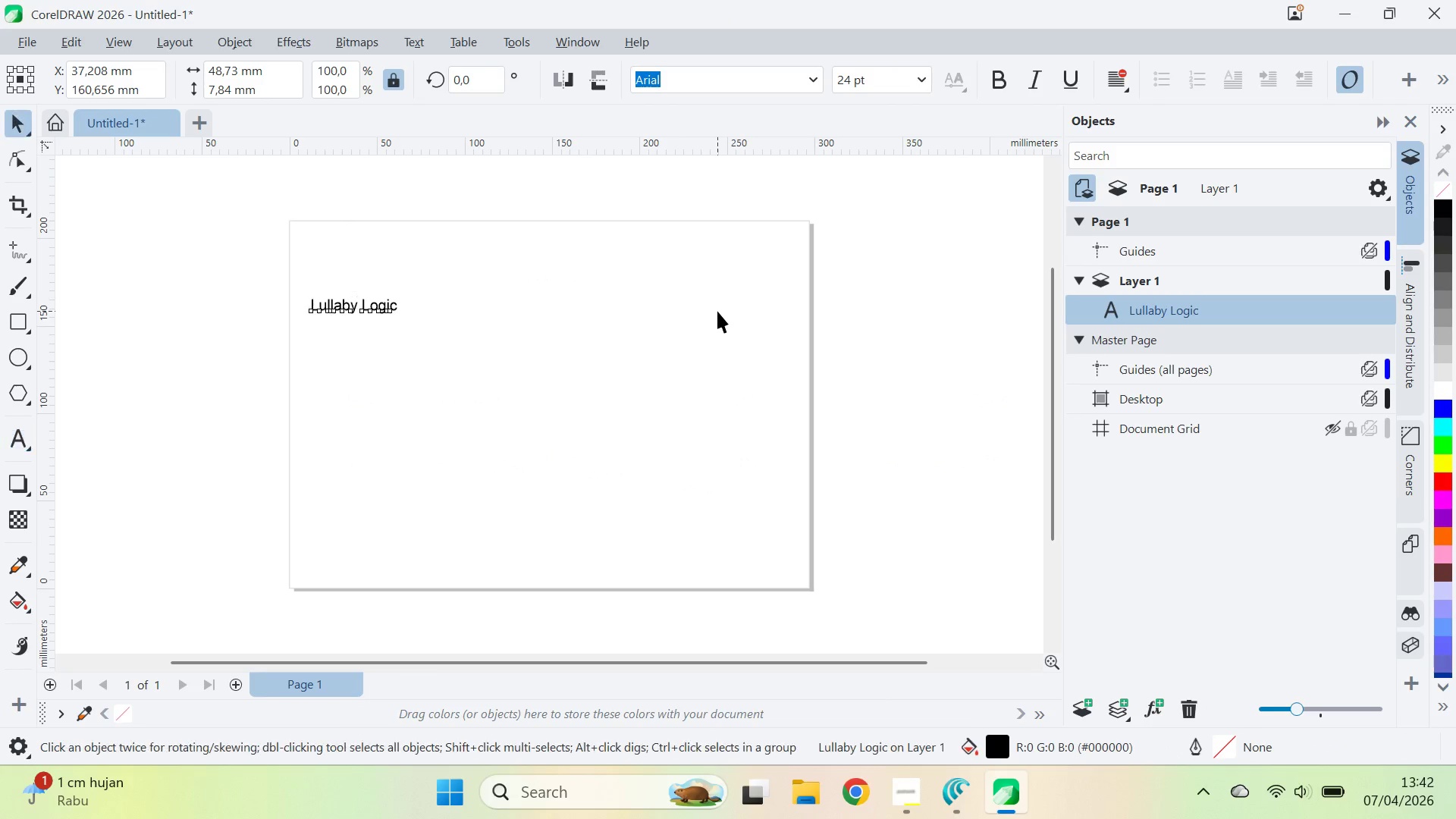 
key(Alt+AltLeft)
 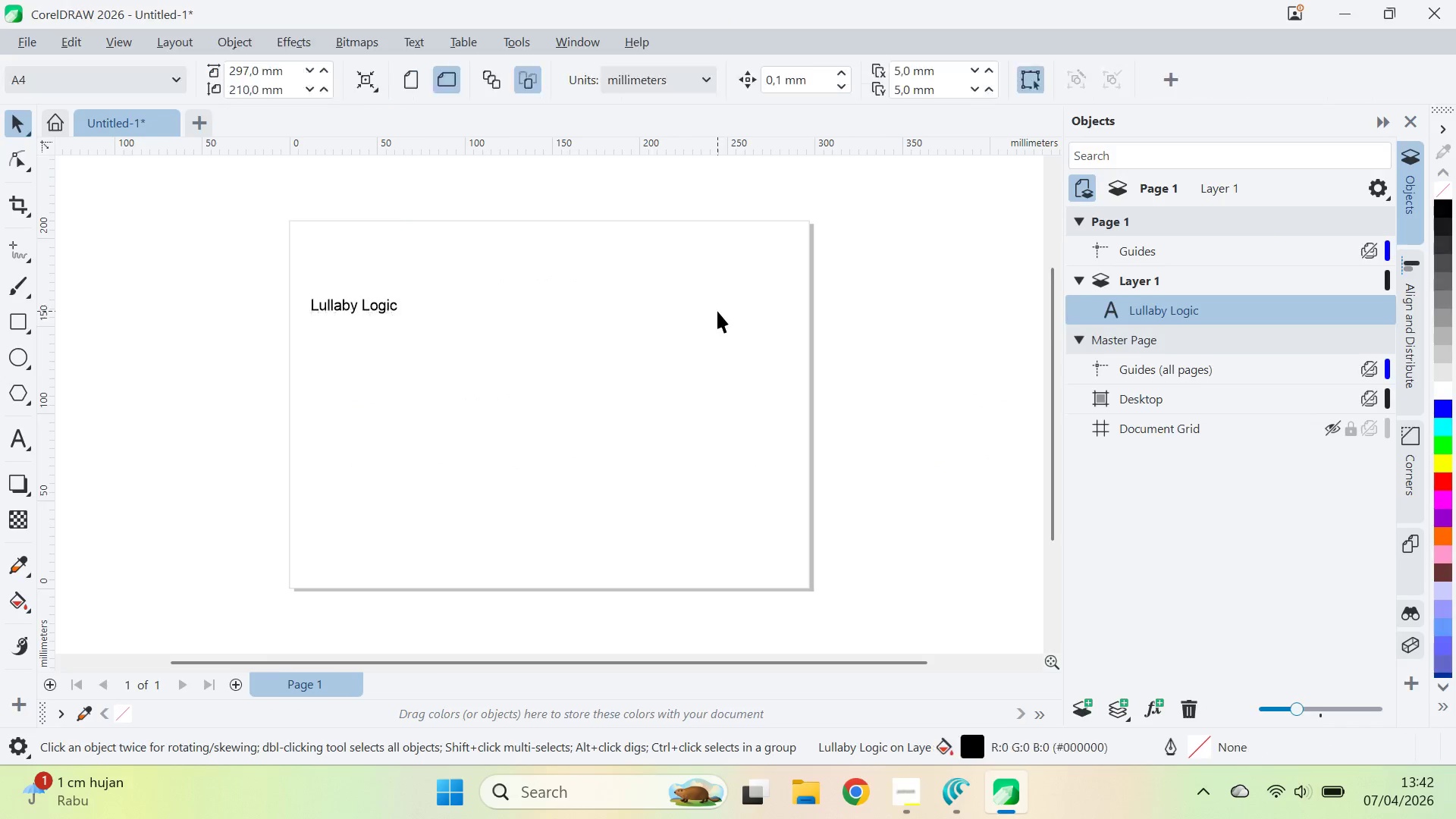 
key(Alt+Tab)